 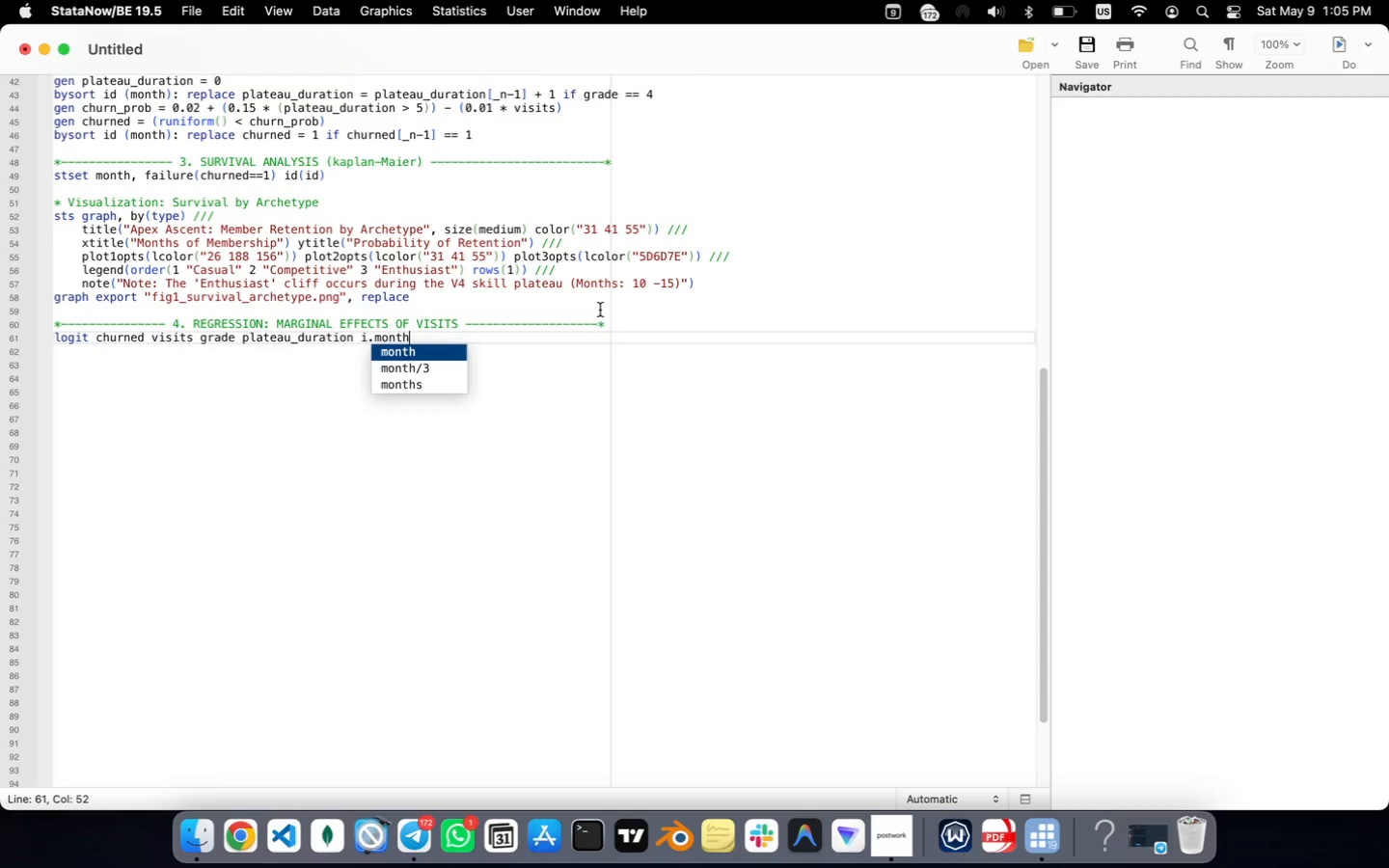 
key(ArrowRight)
 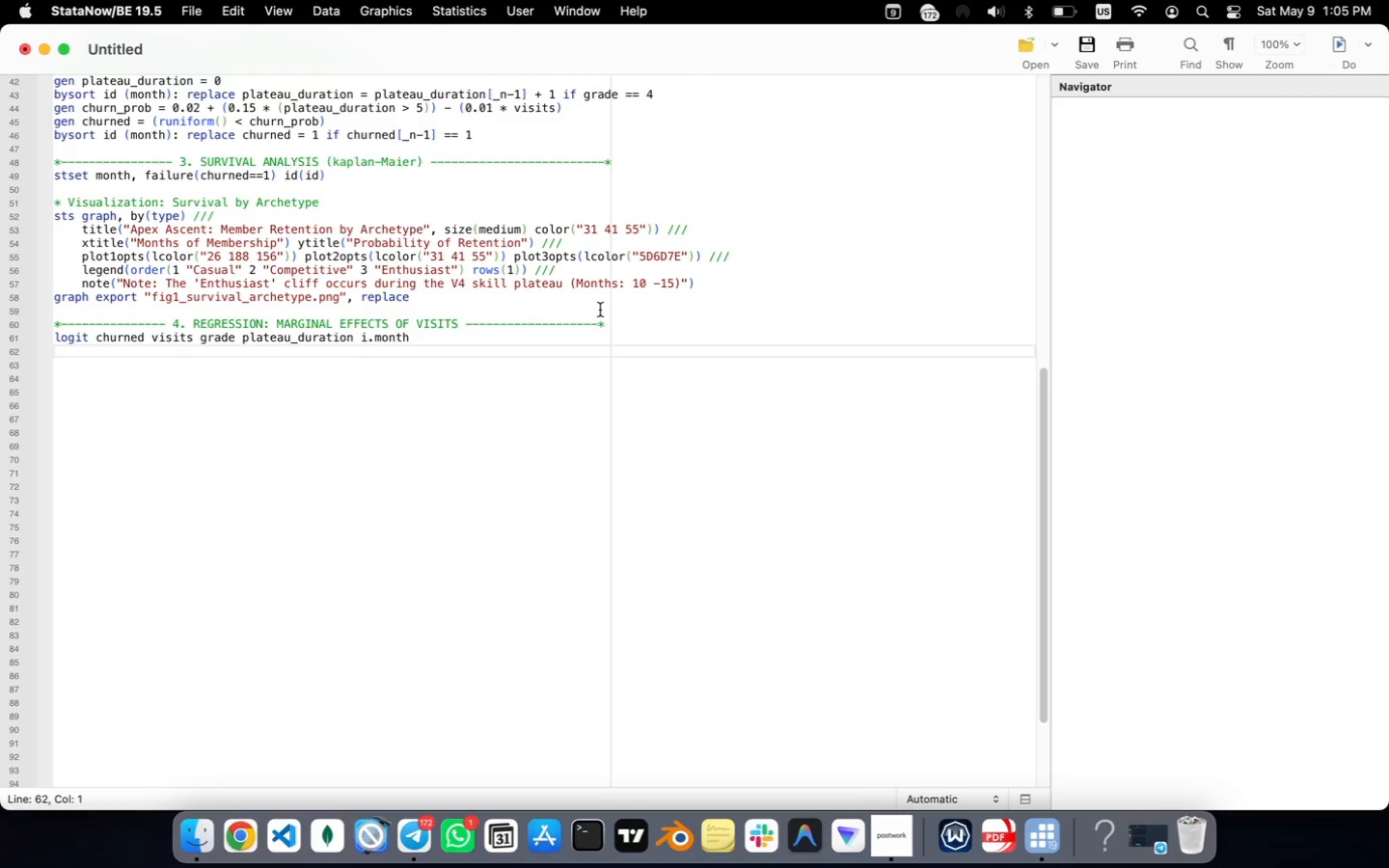 
key(Enter)
 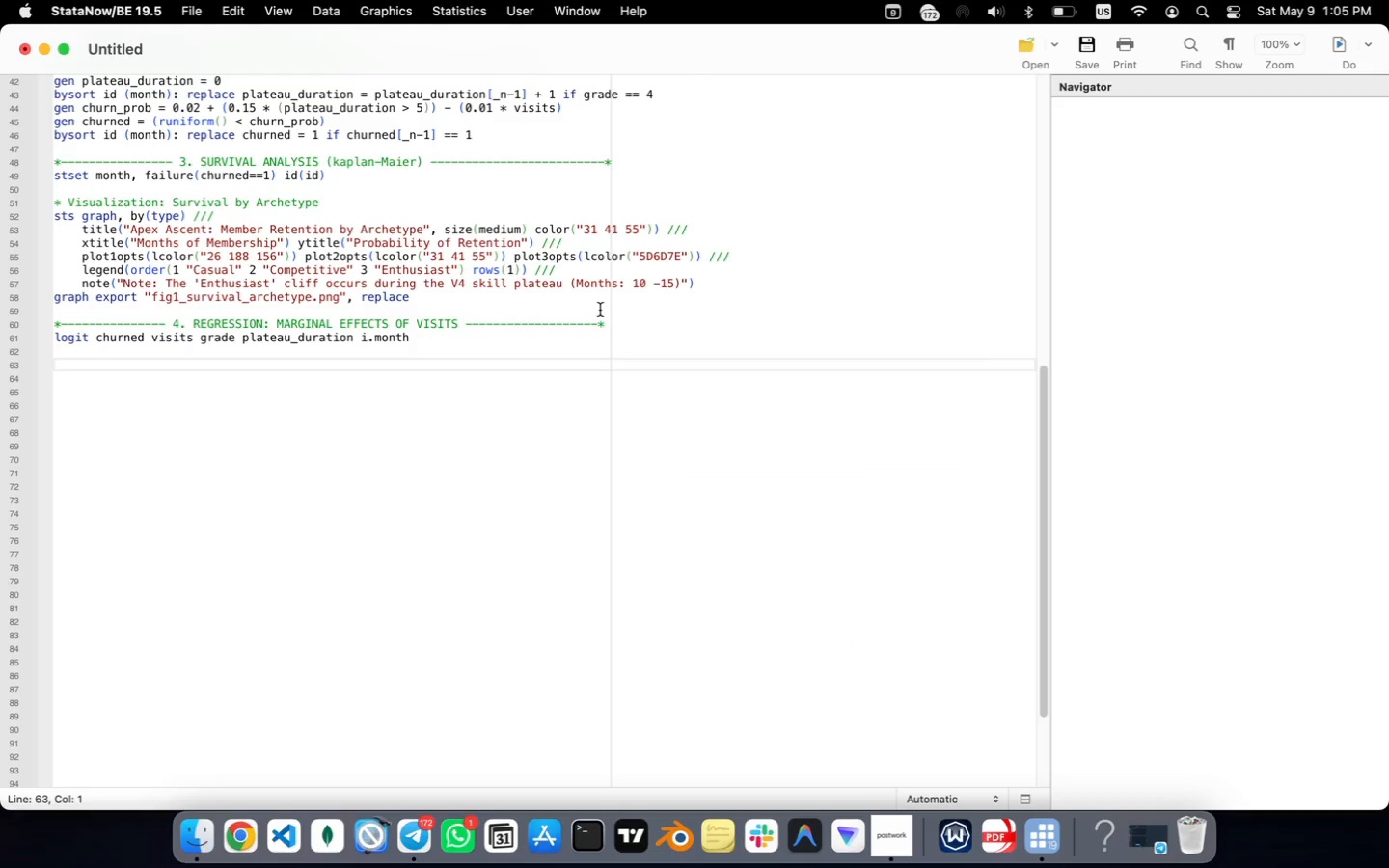 
key(Backspace)
type(margins, at(visits=(0(1)
 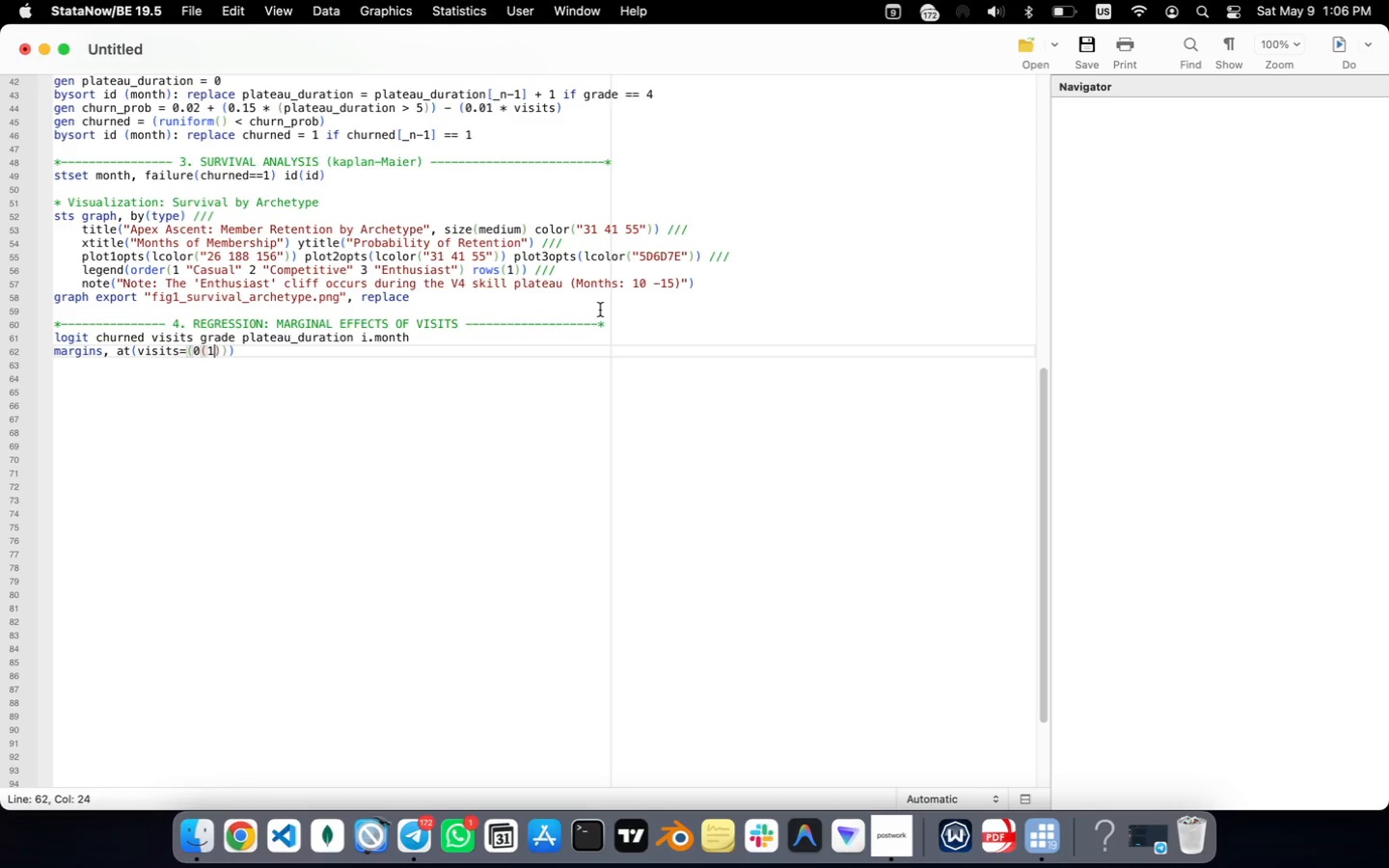 
key(ArrowRight)
 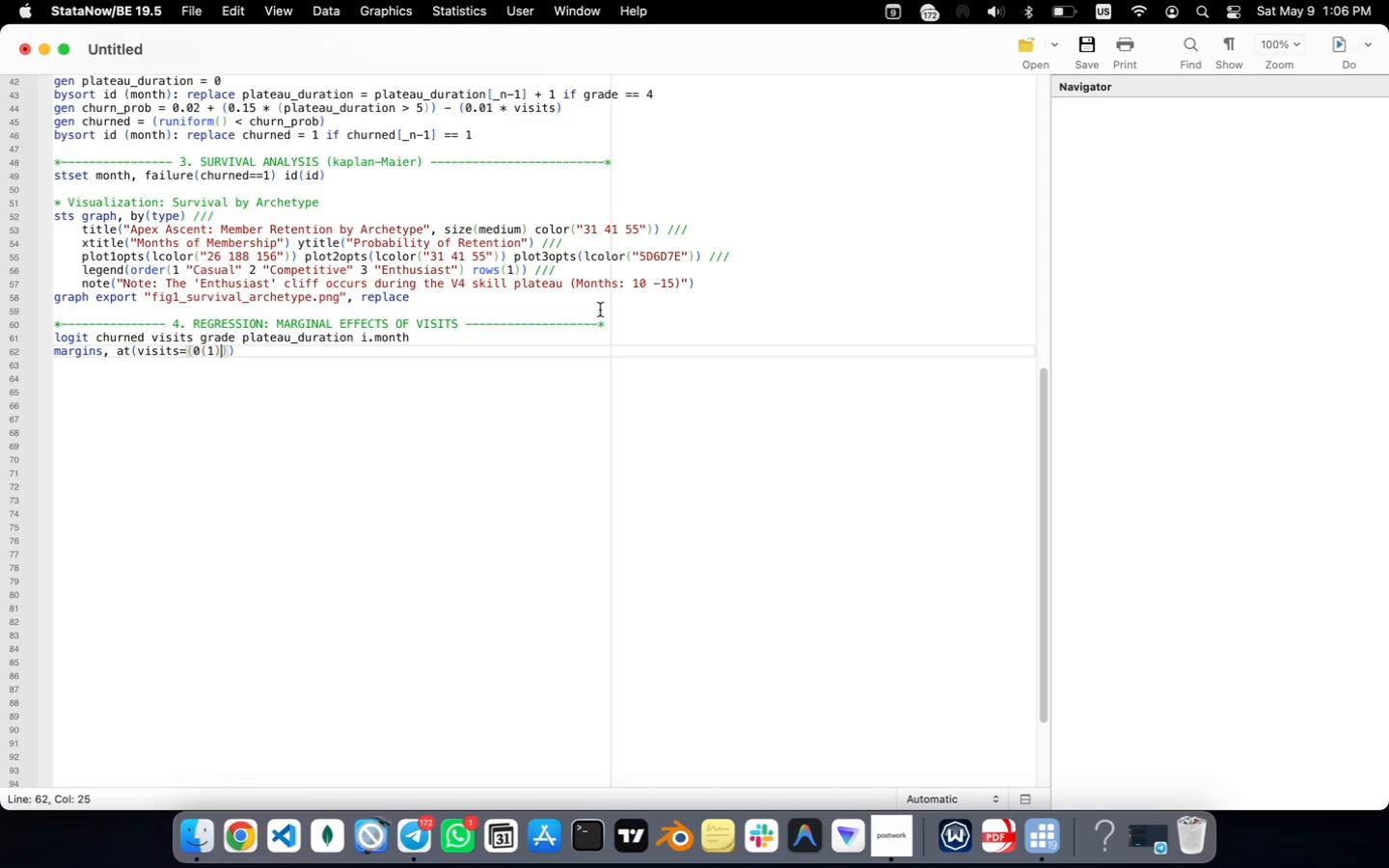 
type(10)